 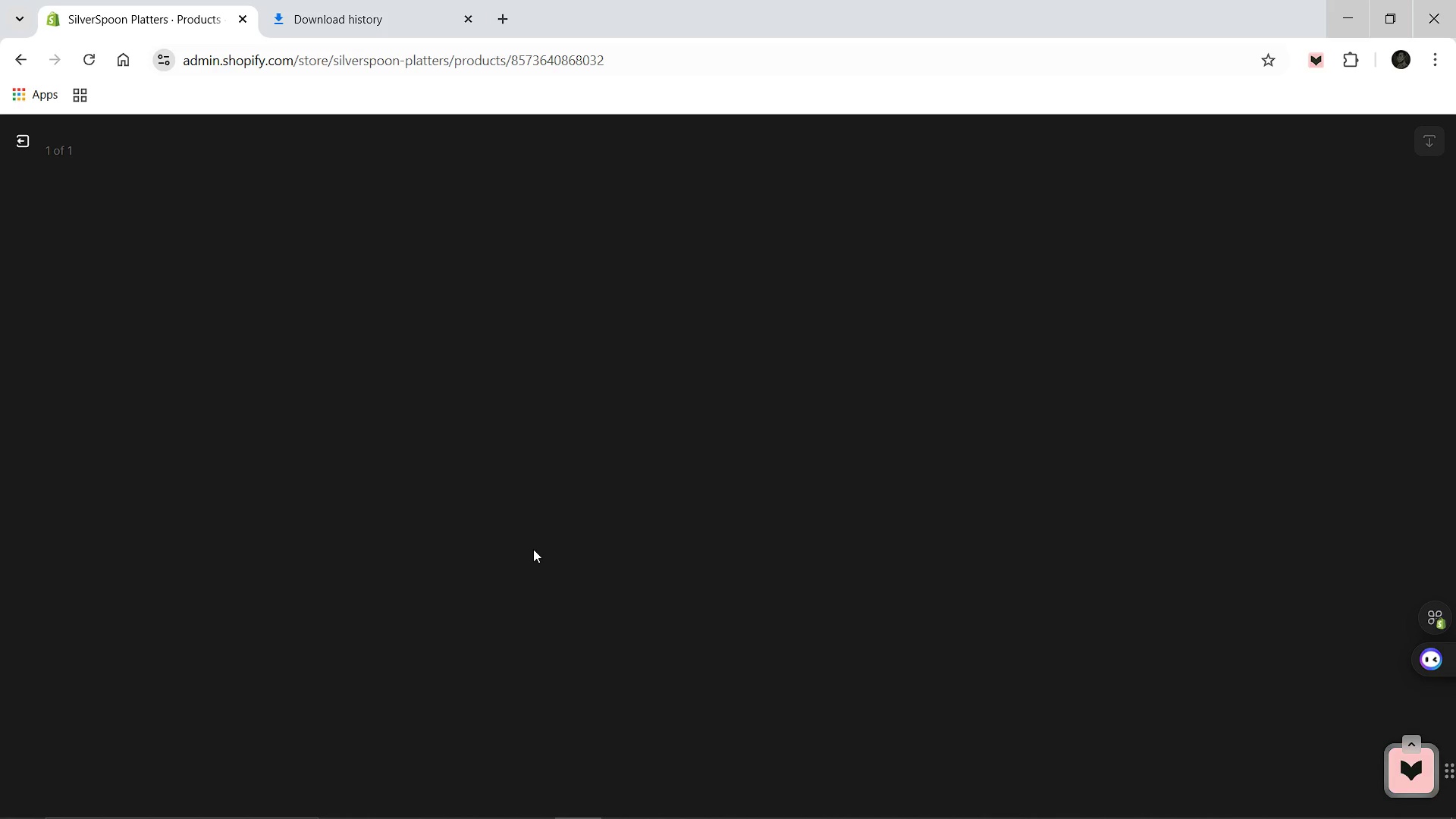 
type(A large )
 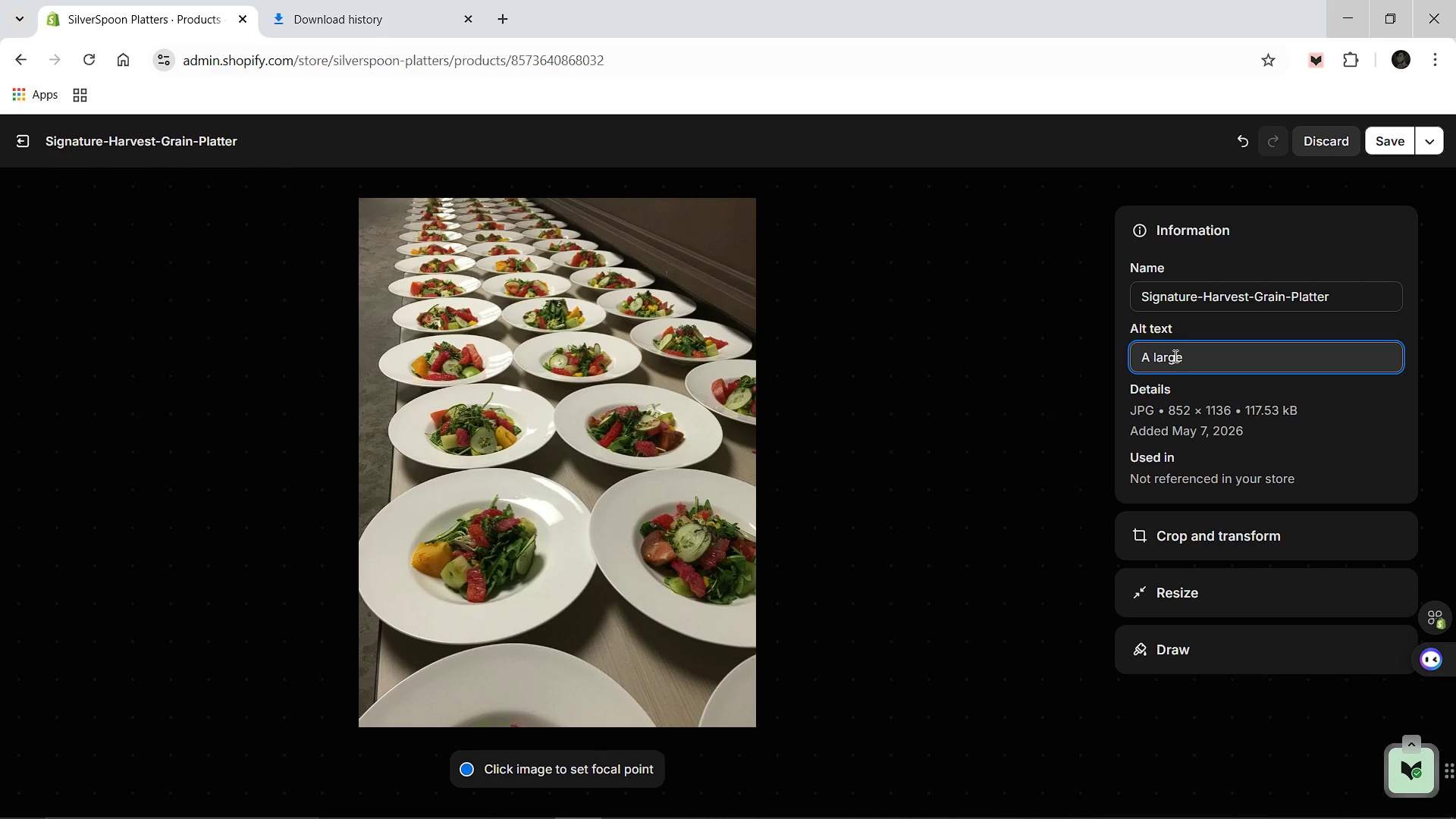 
wait(6.36)
 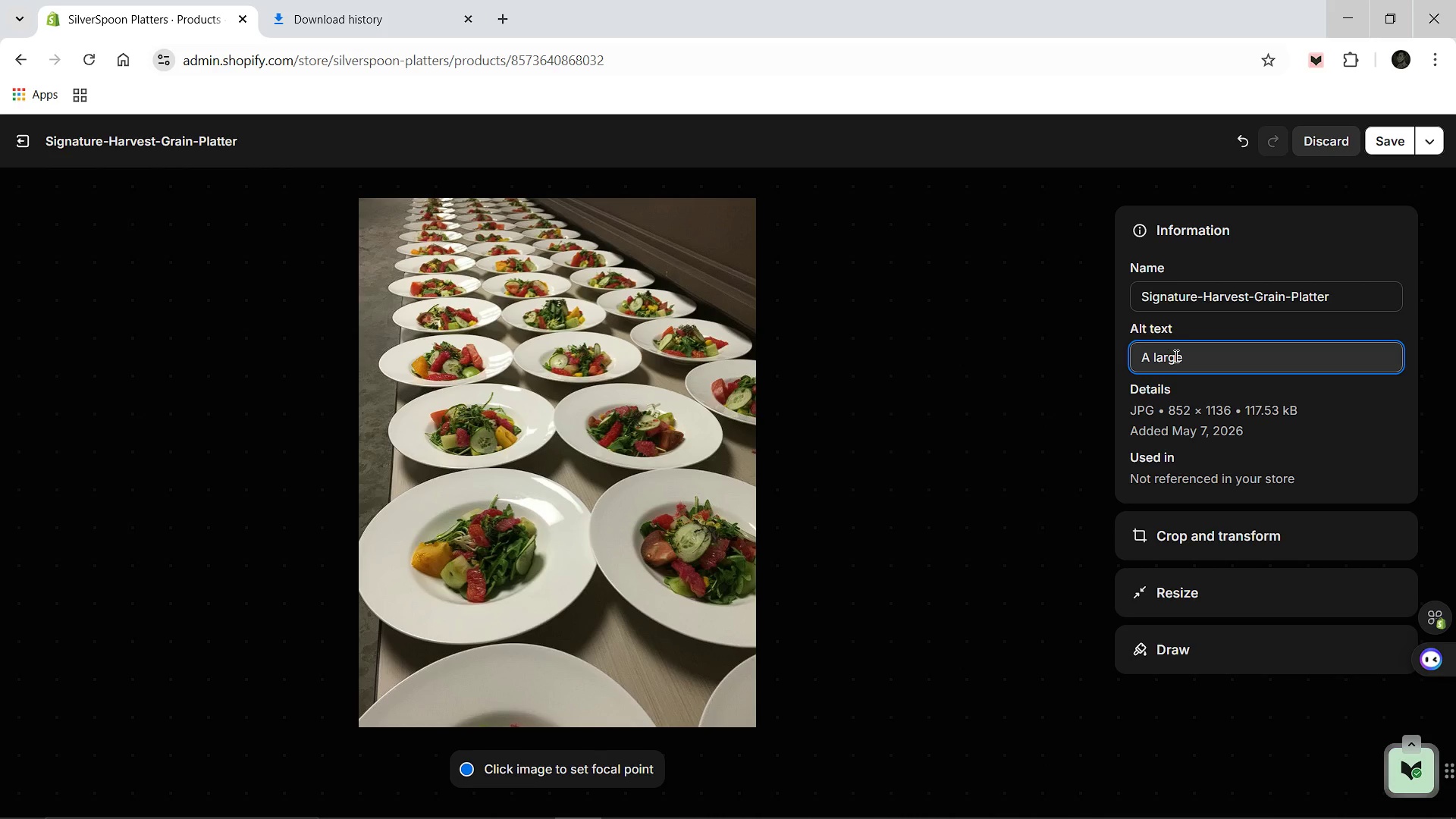 
key(Backspace)
type(, elegantly plated harvest grain salad with roasted seasonal vegetables for corporate catering.)
 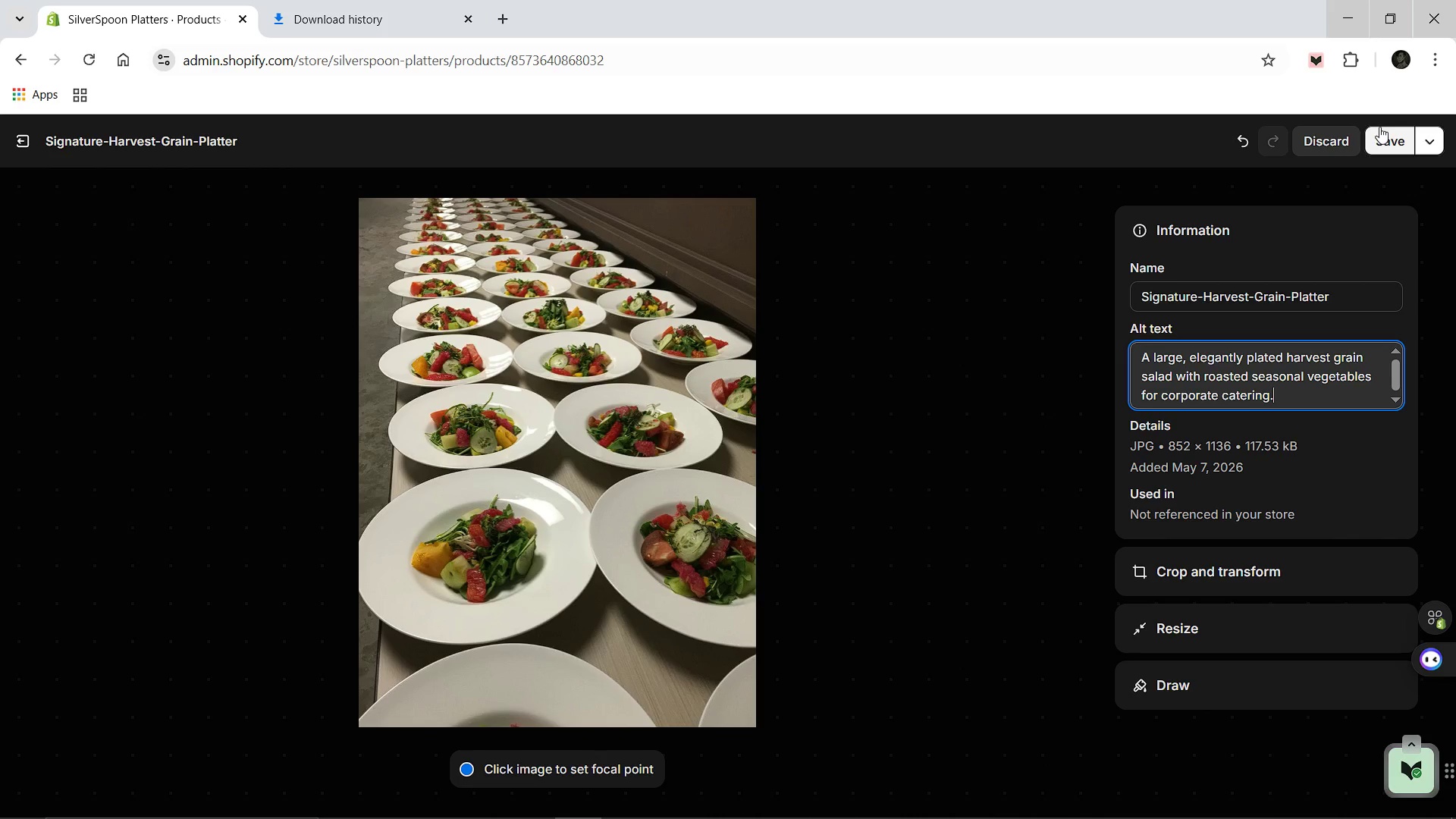 
left_click([1379, 133])
 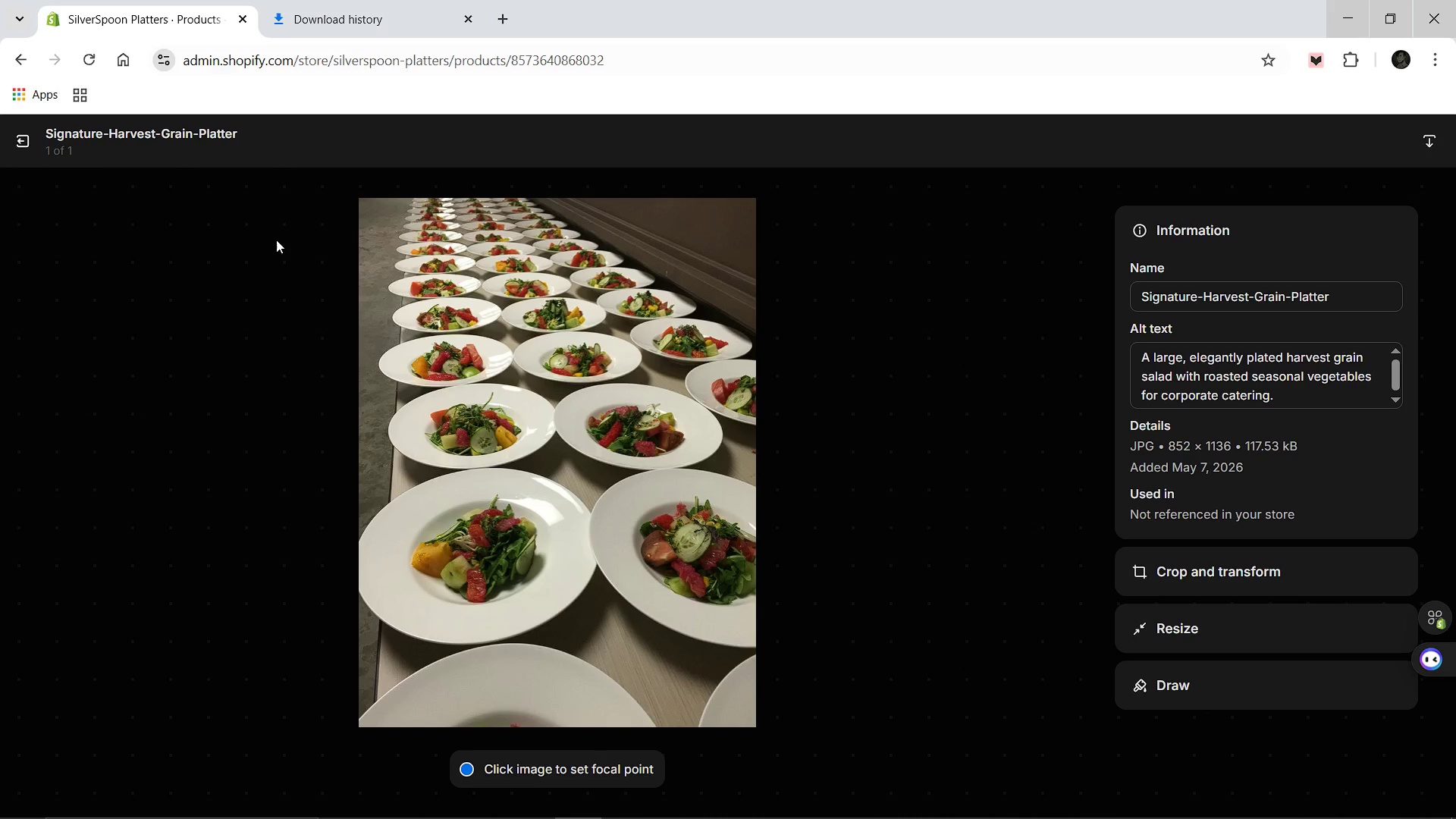 
left_click([21, 138])
 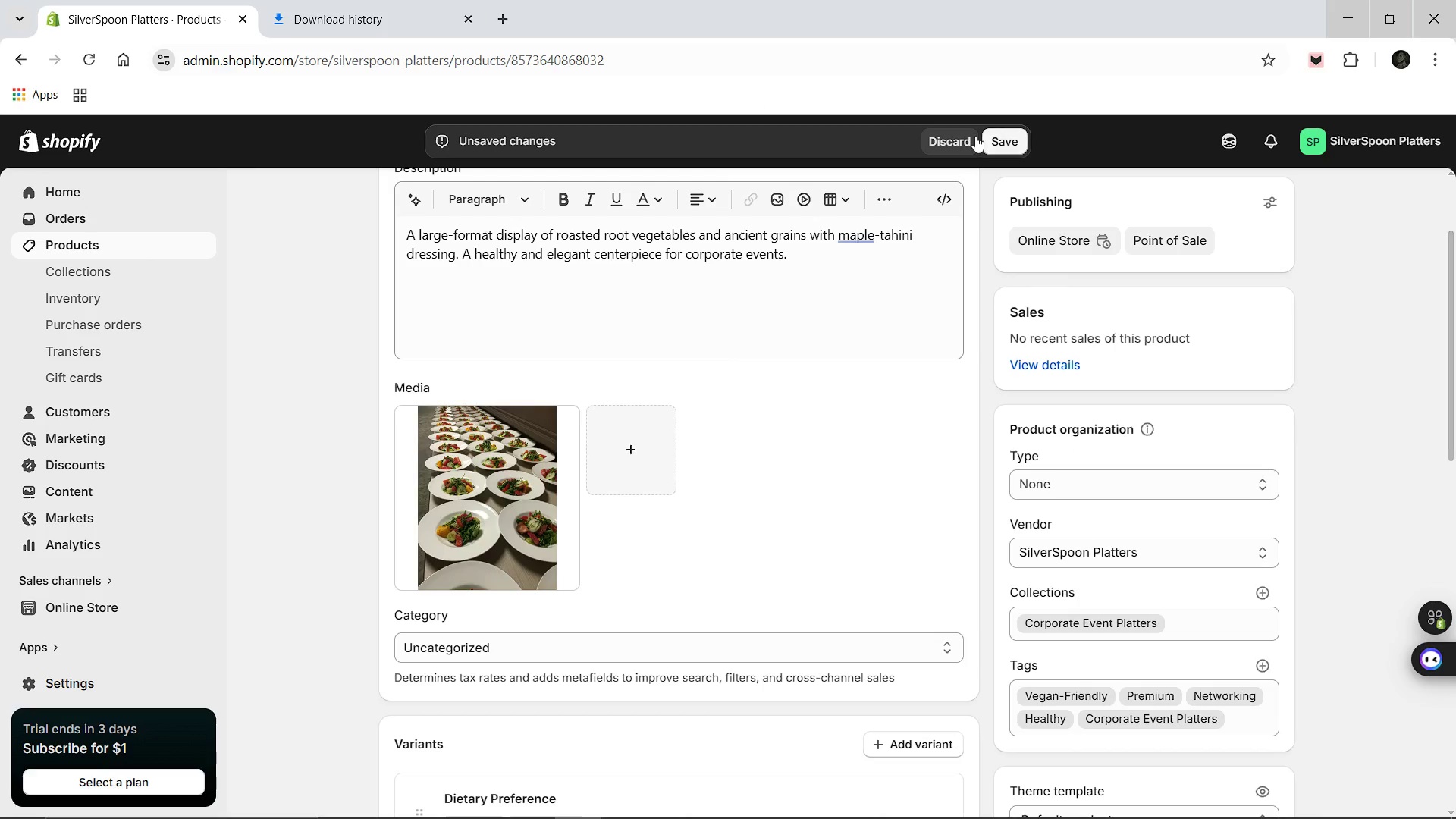 
left_click([988, 136])
 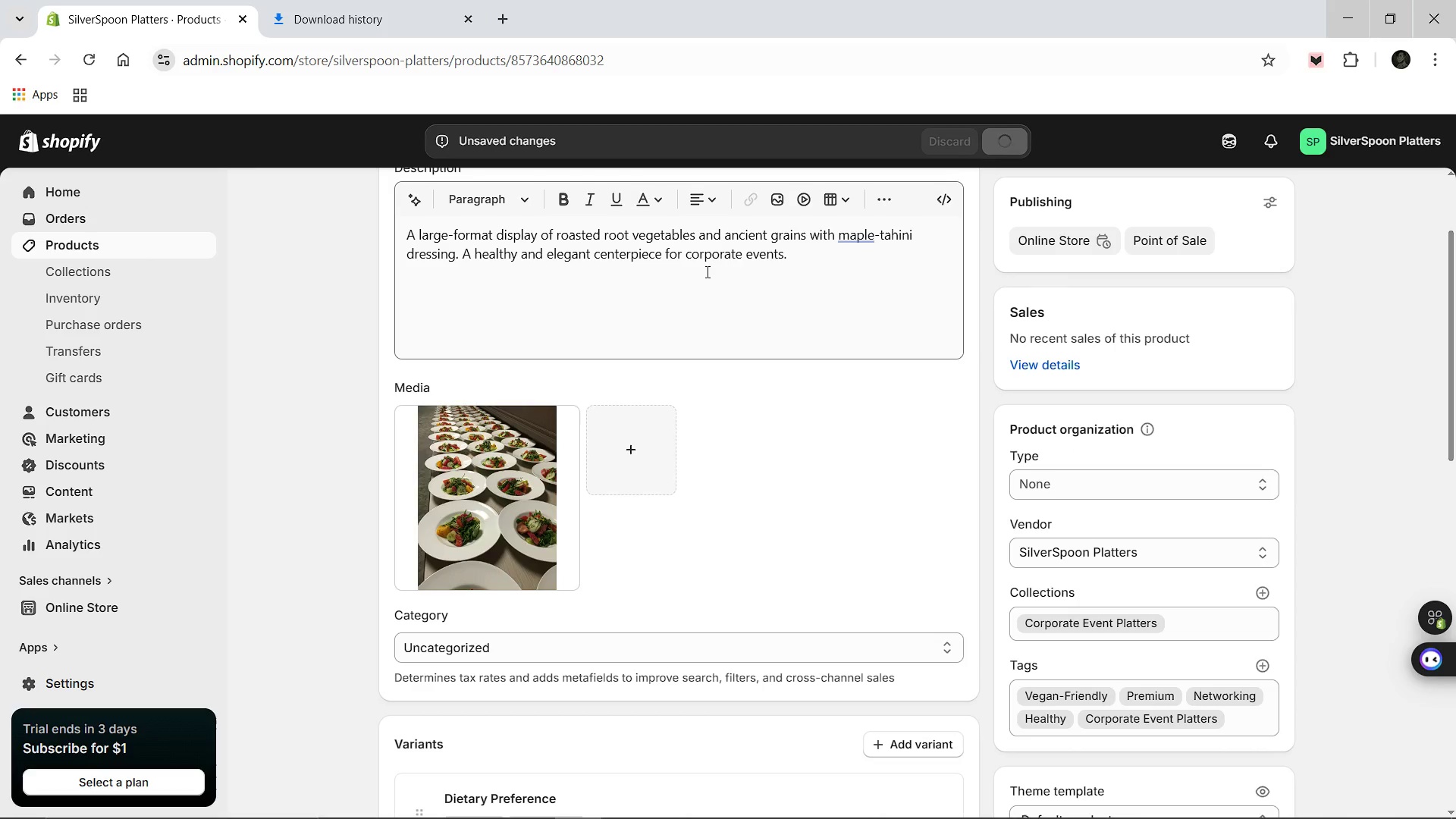 
wait(5.16)
 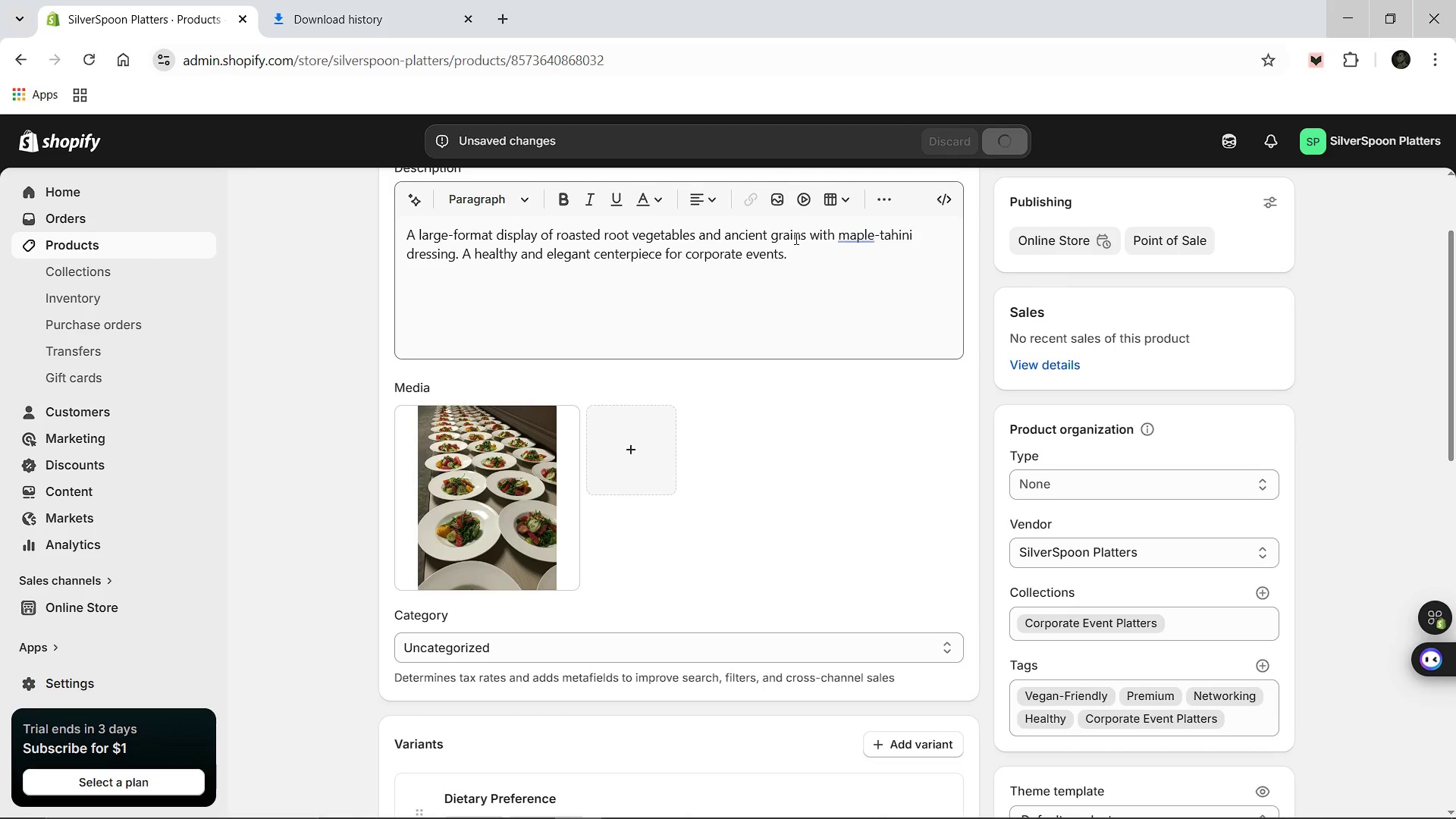 
scroll: coordinate [570, 265], scroll_direction: up, amount: 2.0
 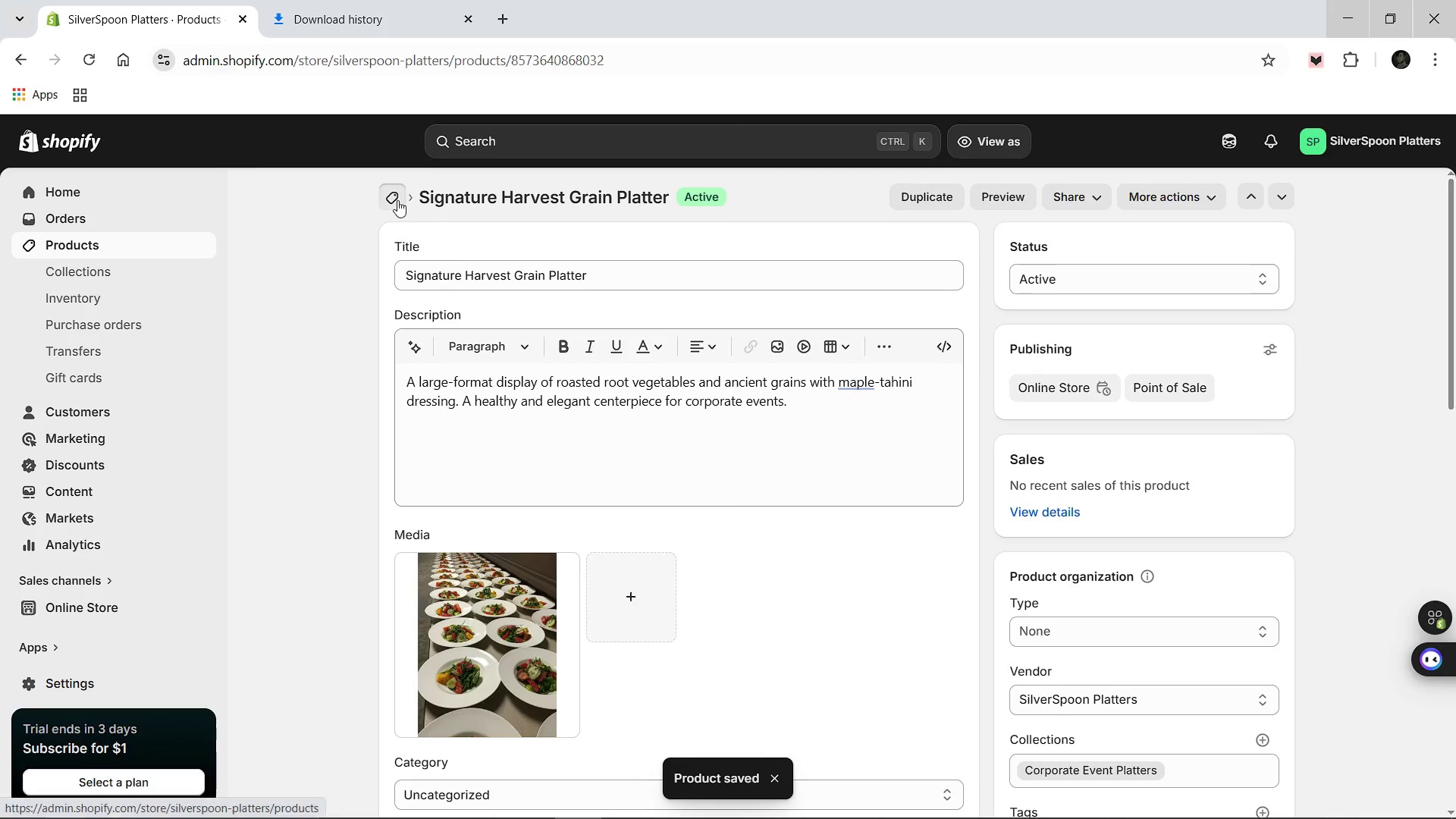 
left_click([397, 200])
 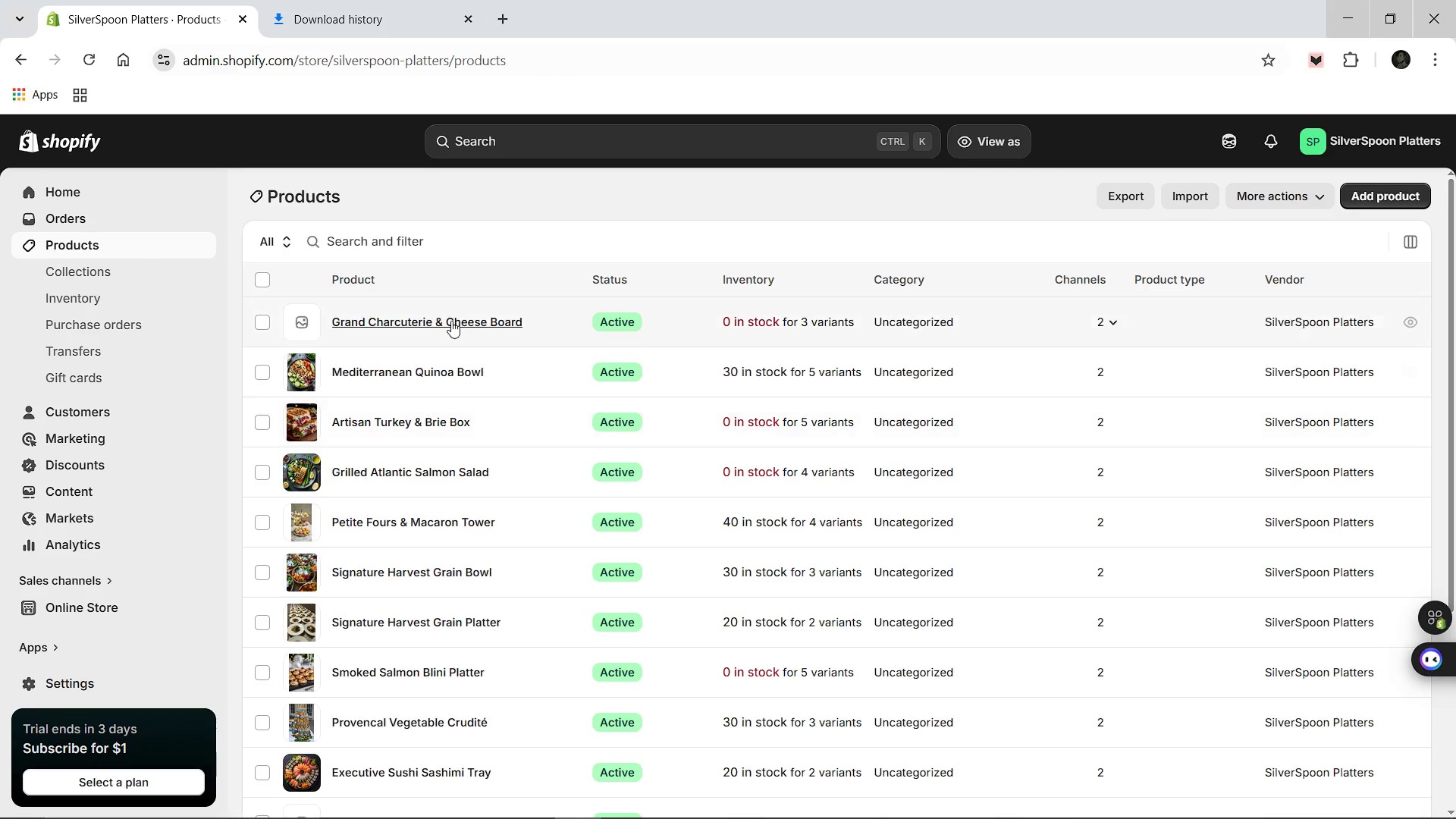 
scroll: coordinate [420, 545], scroll_direction: down, amount: 3.0
 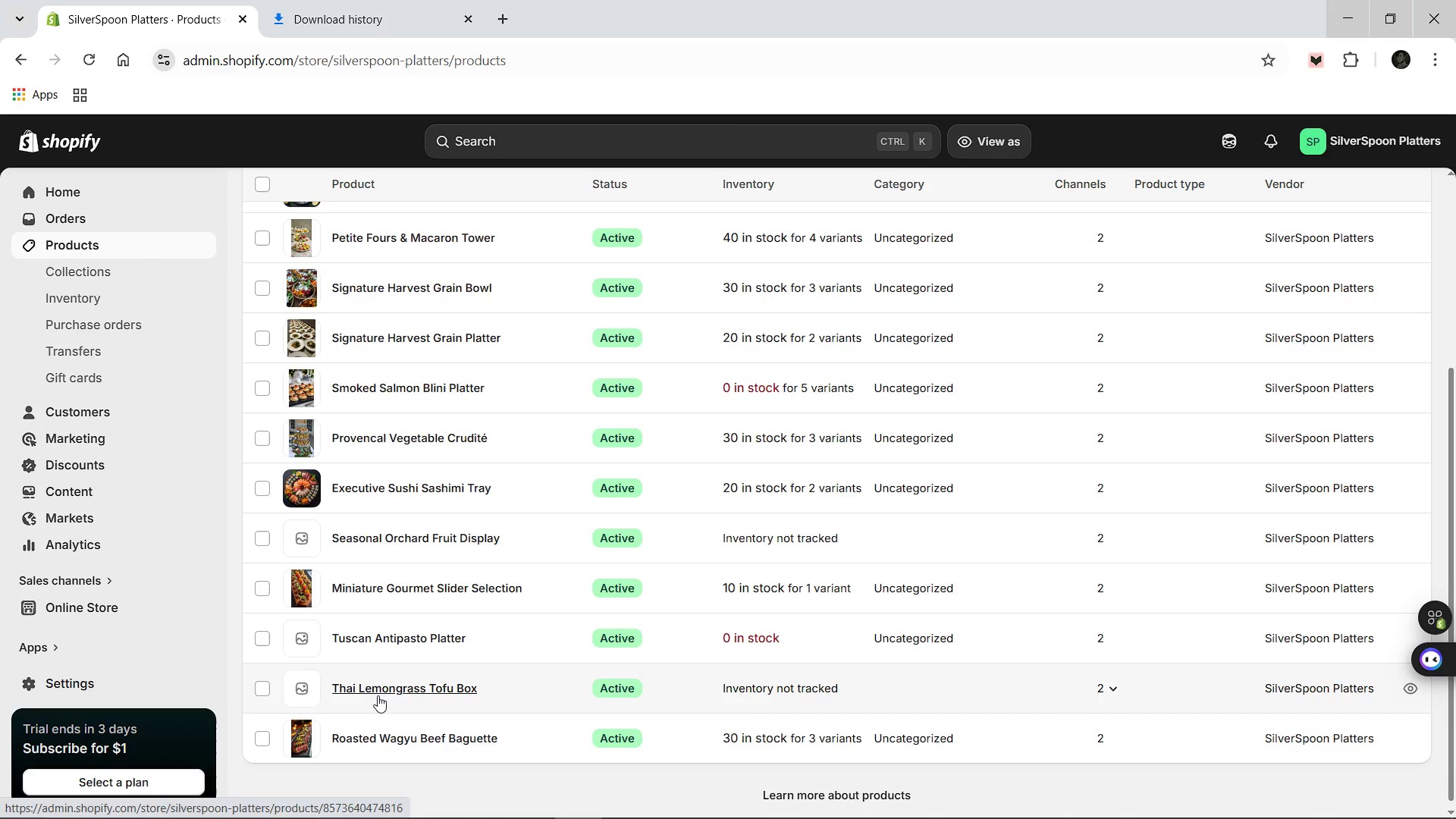 
wait(14.36)
 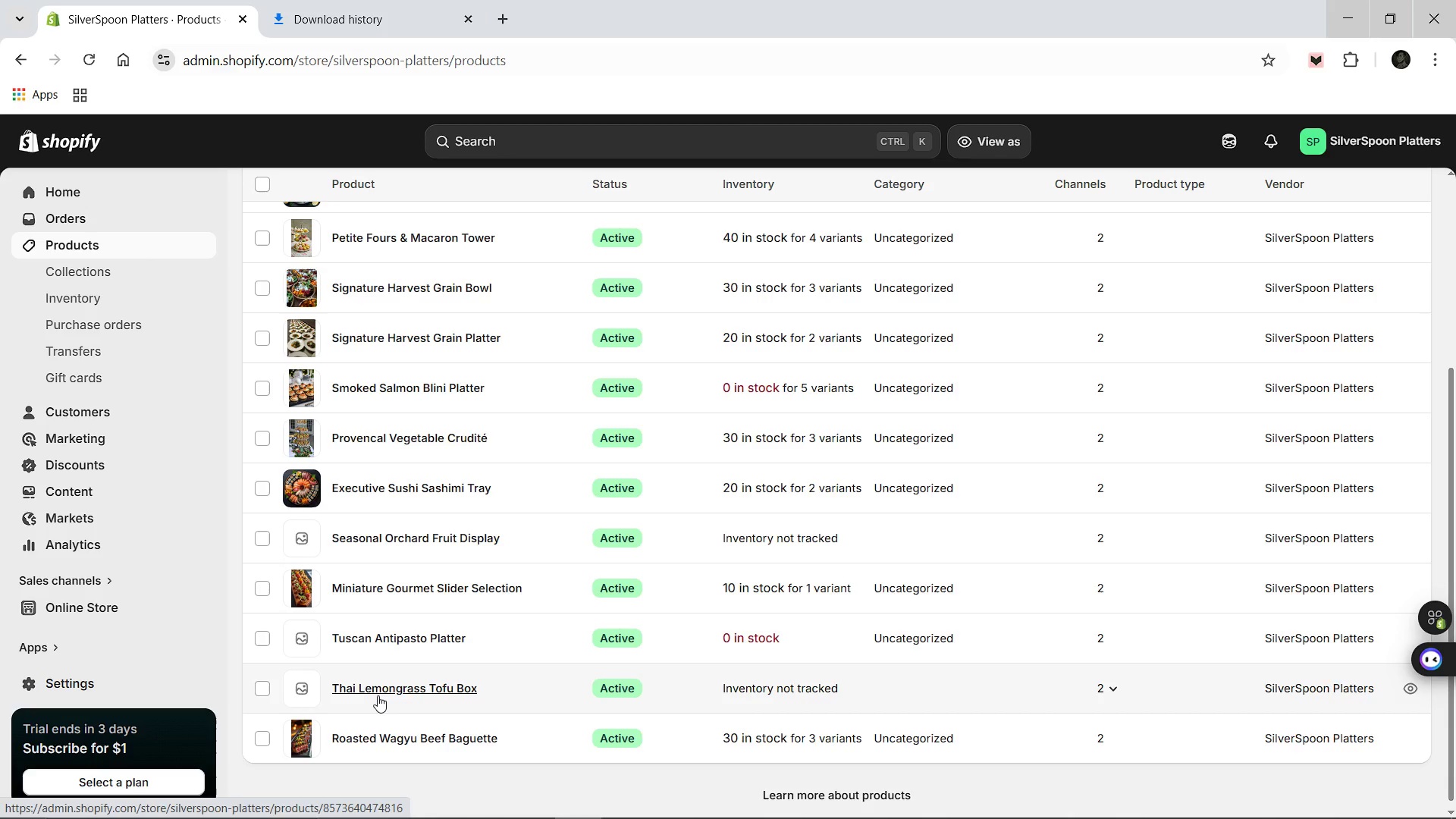 
scroll: coordinate [405, 673], scroll_direction: up, amount: 4.0
 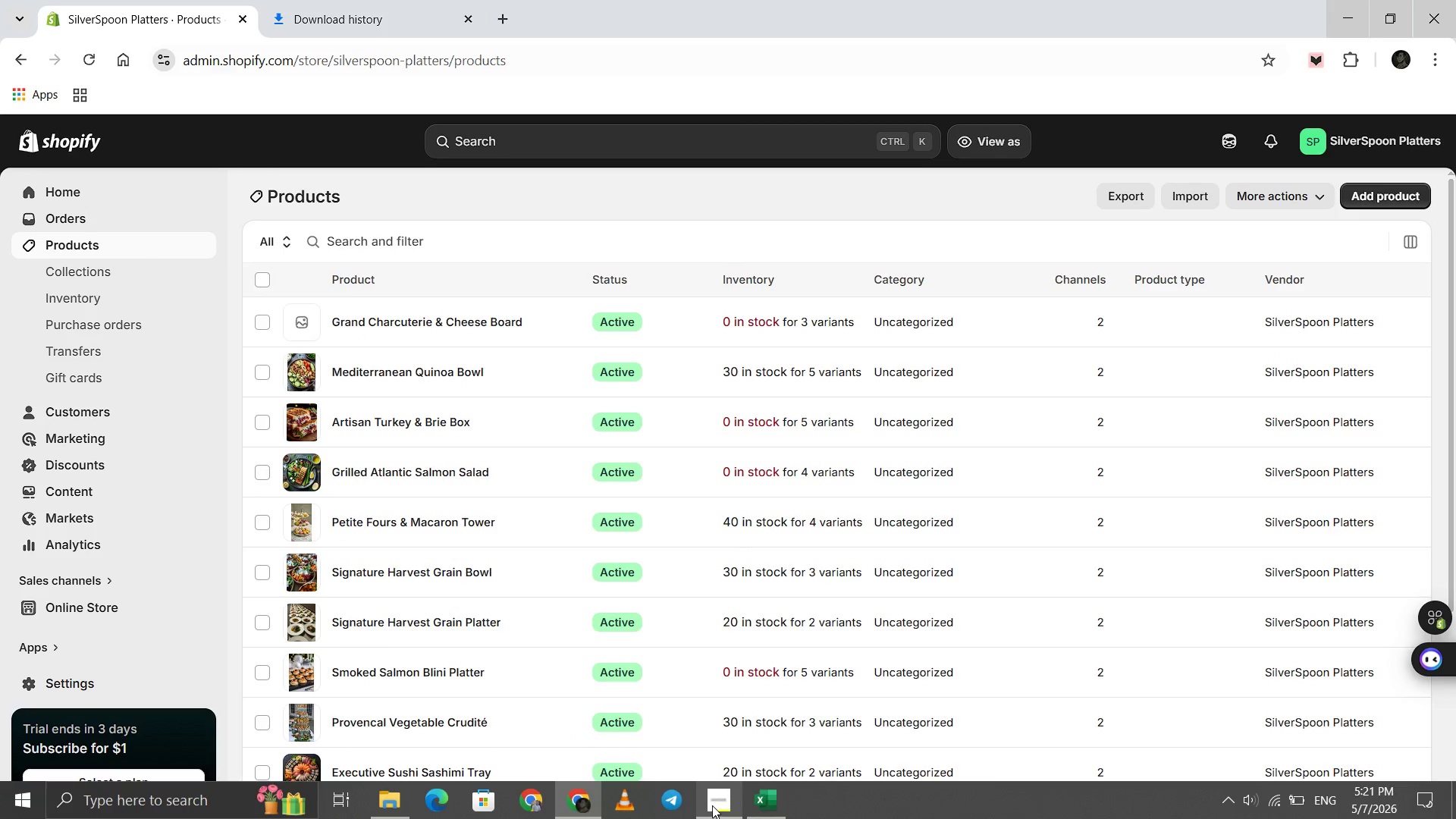 
left_click([712, 805])